 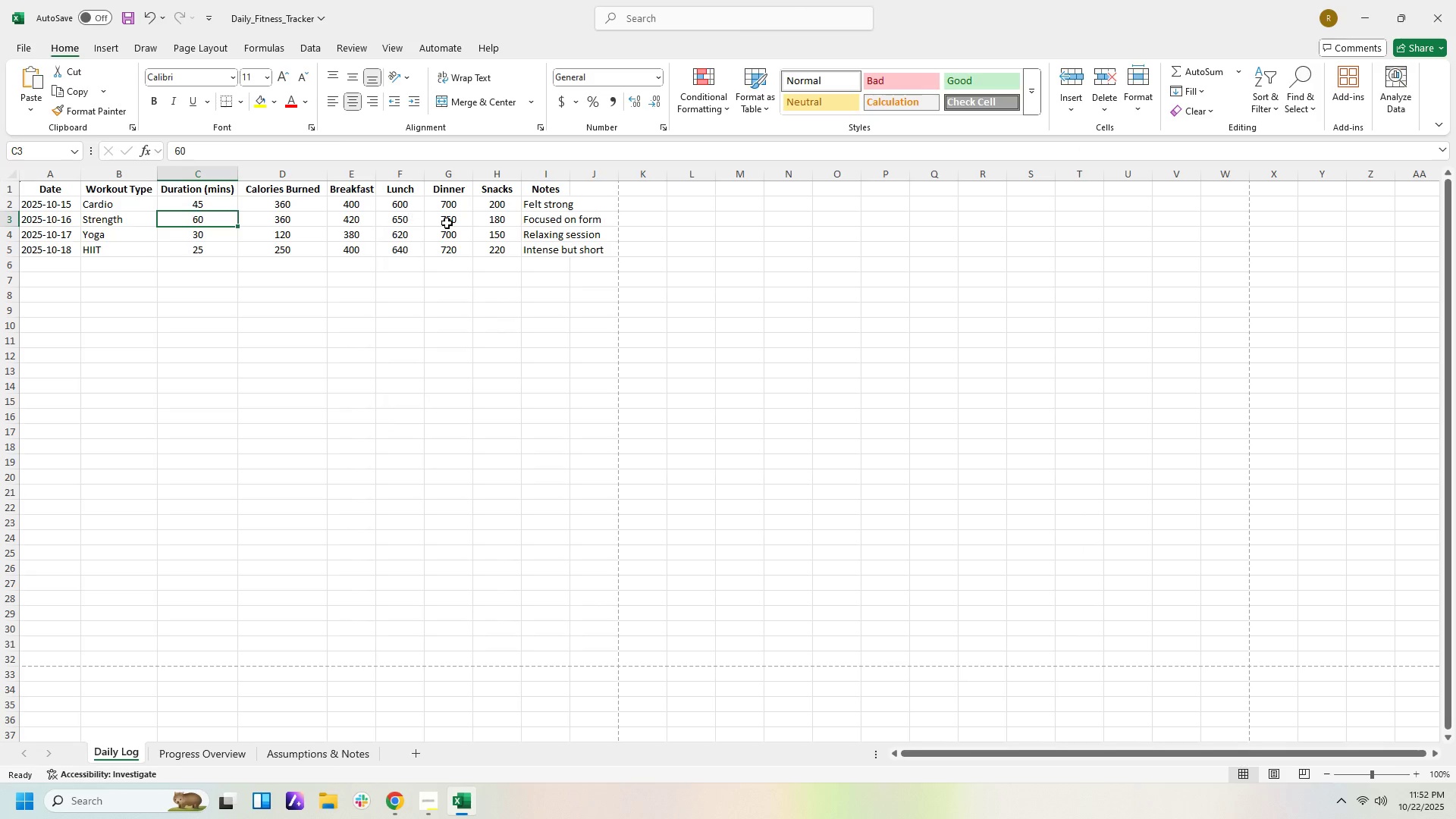 
left_click([492, 225])
 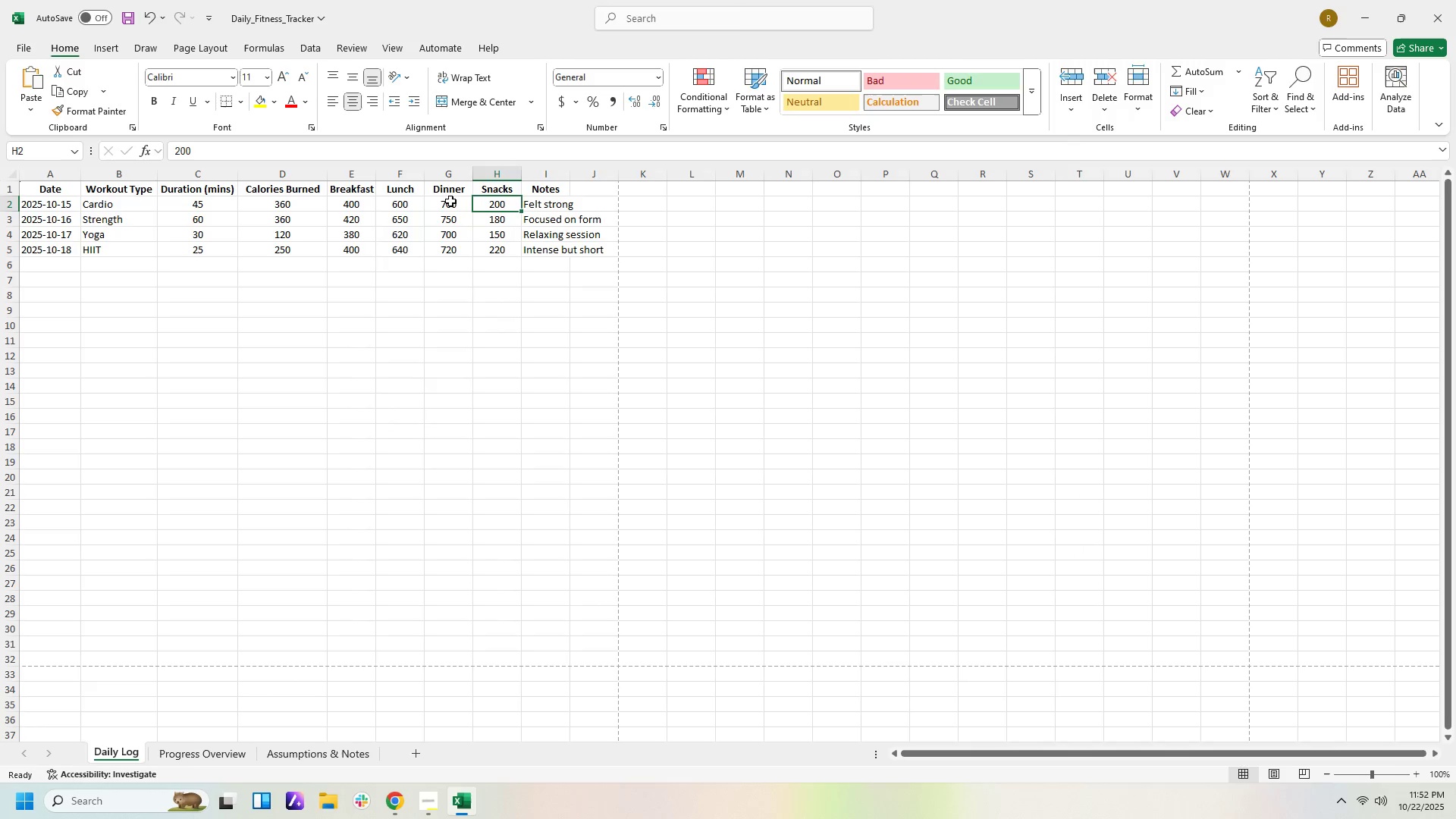 
double_click([441, 198])
 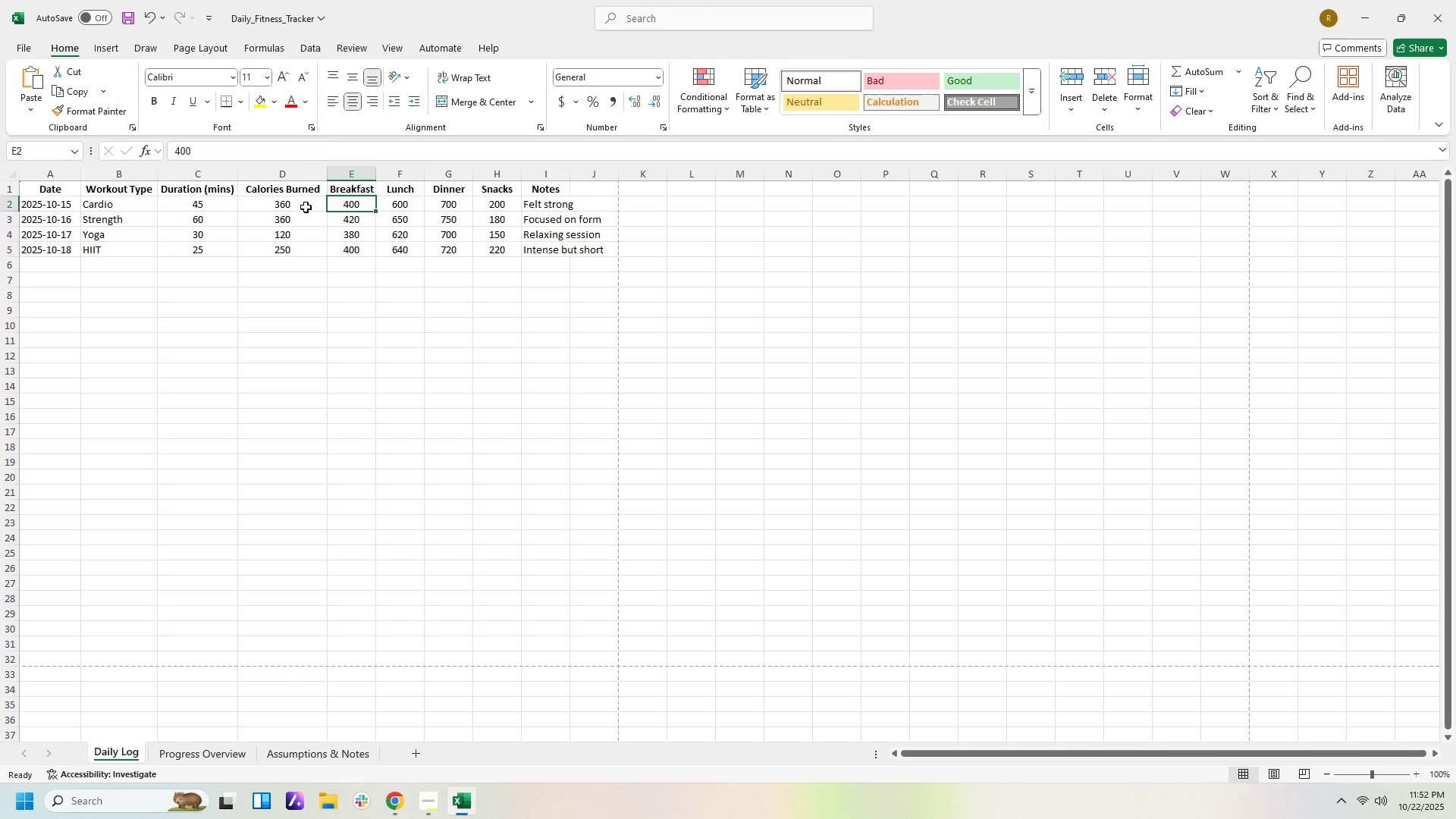 
left_click([297, 207])
 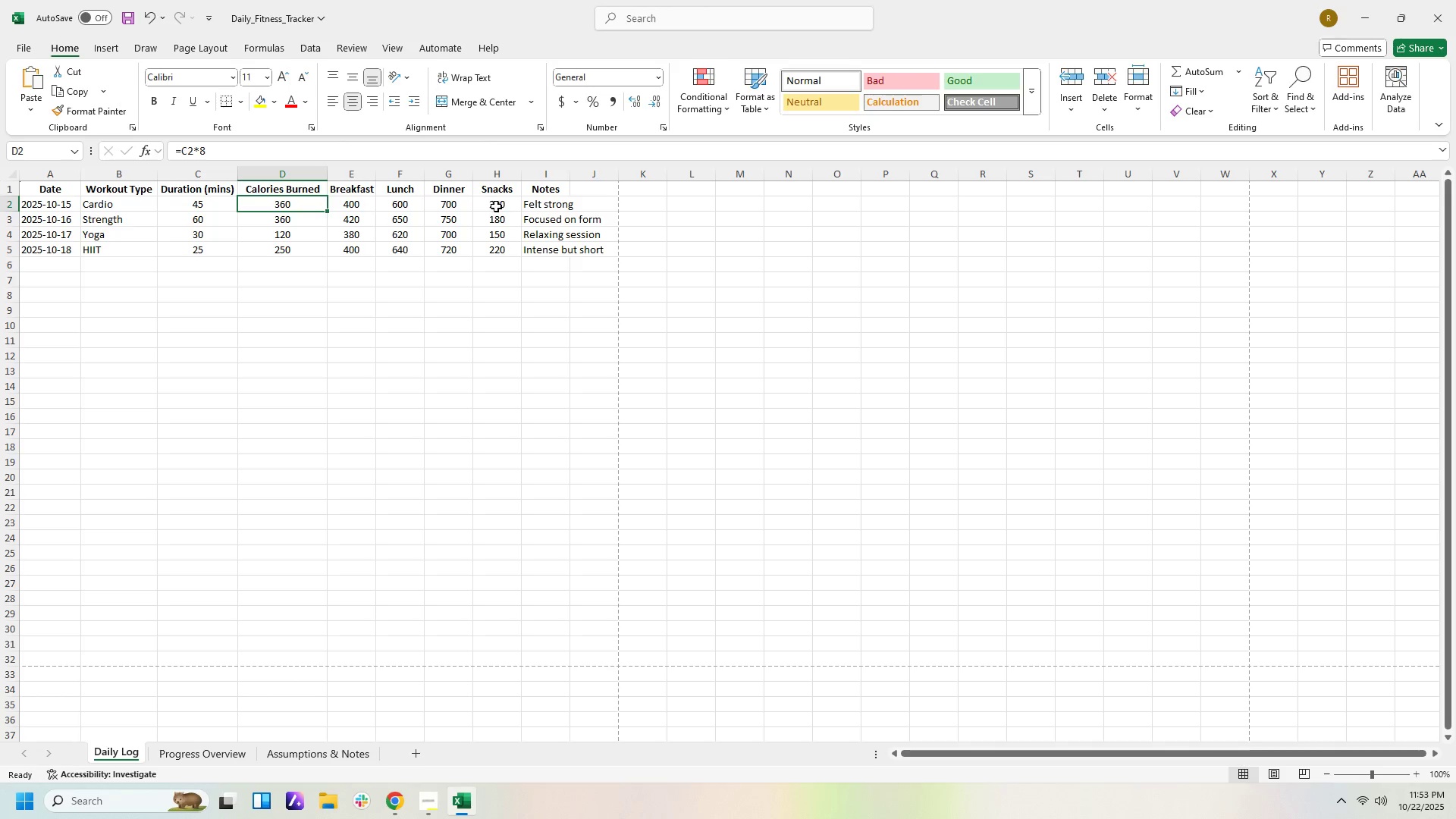 
wait(5.95)
 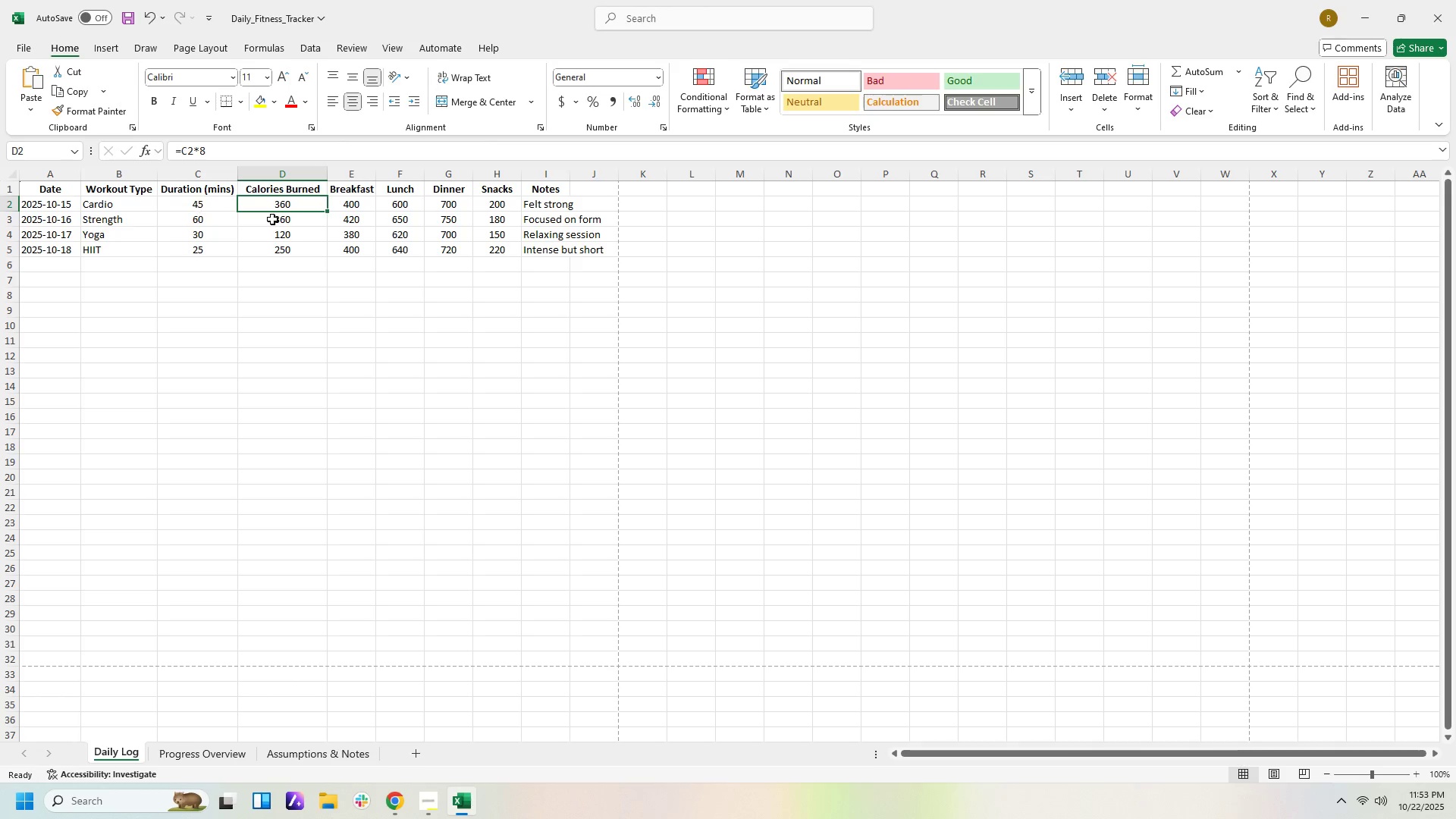 
left_click([173, 200])
 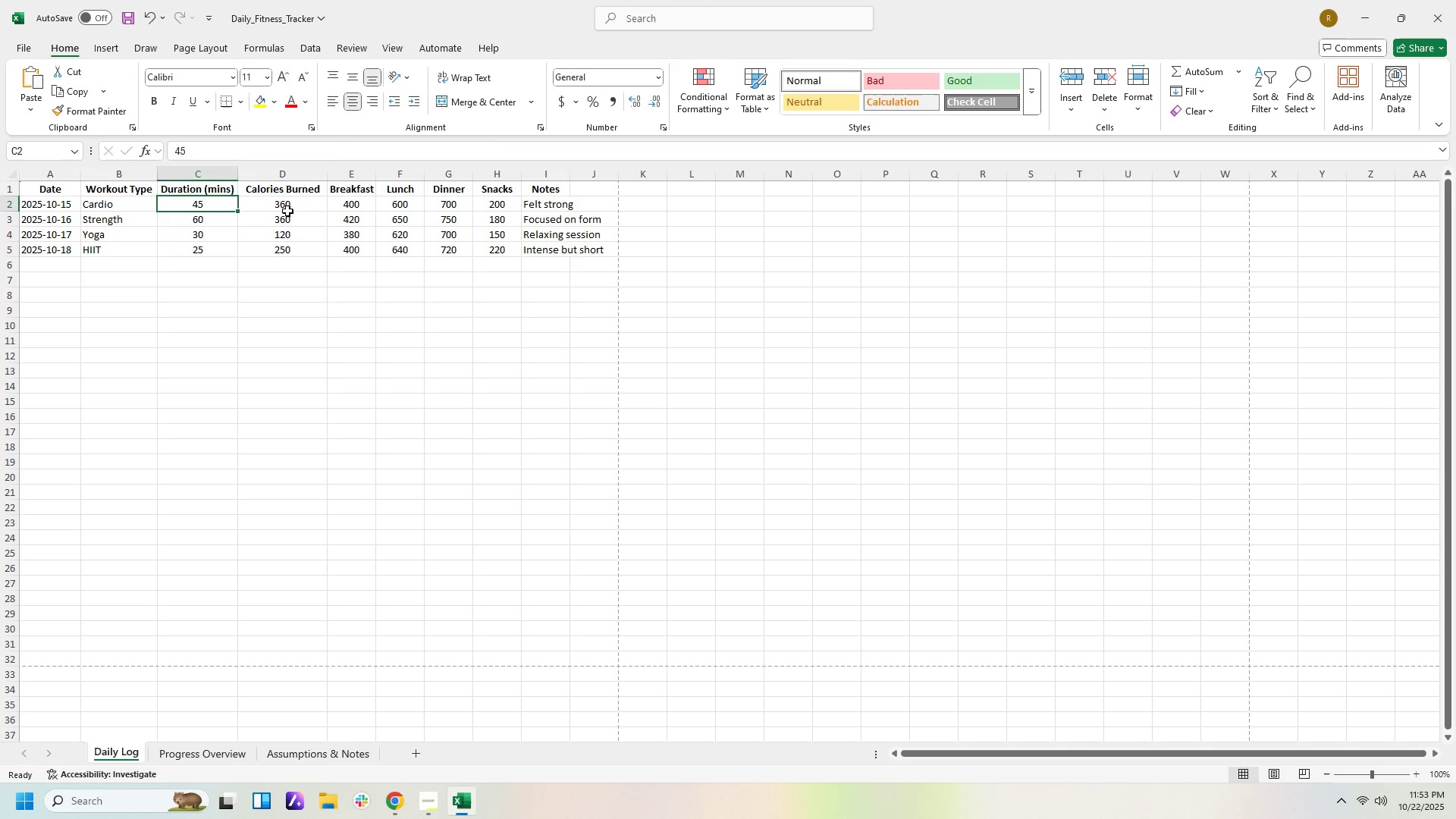 
left_click([287, 205])
 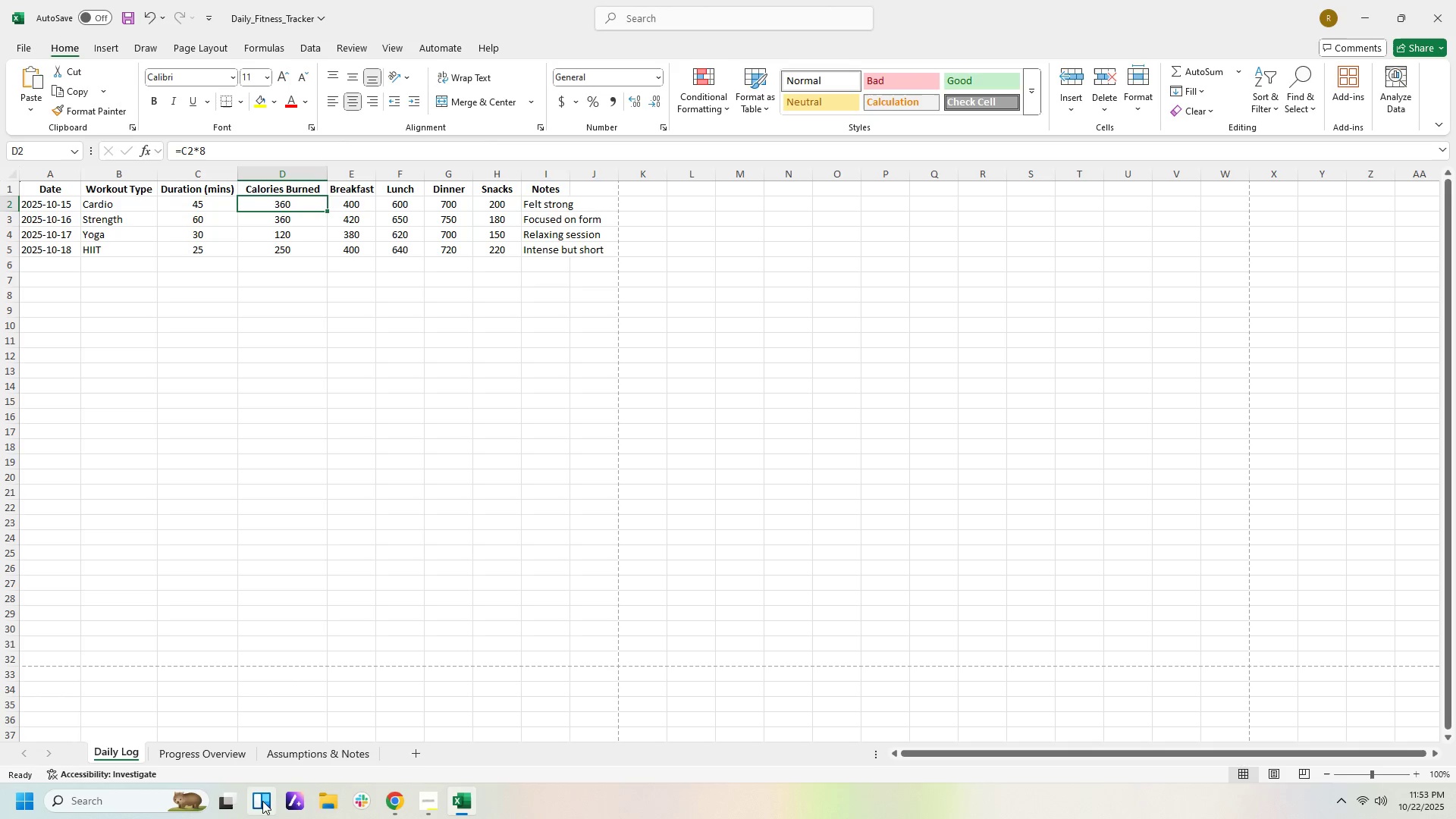 
wait(5.42)
 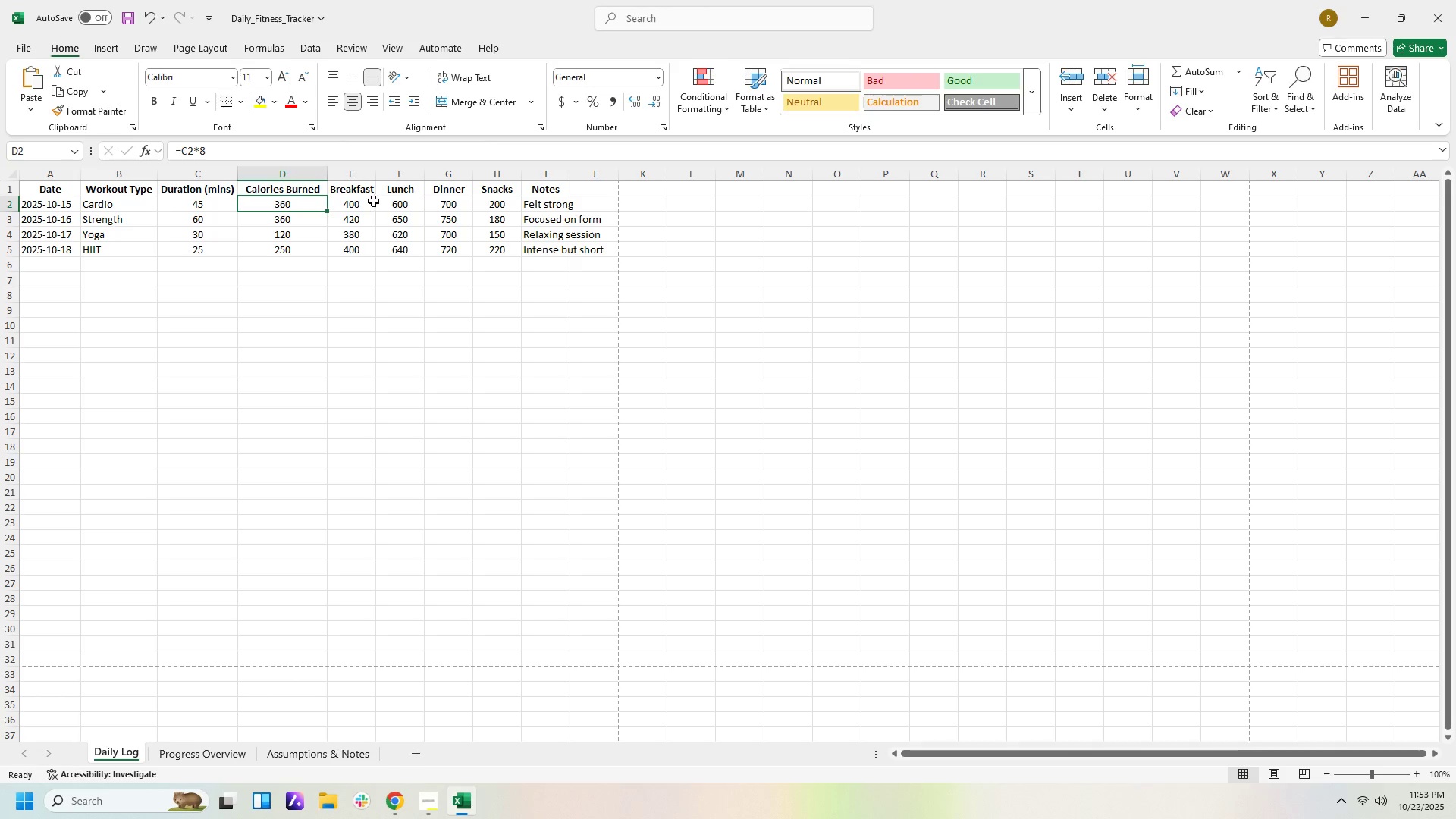 
left_click([416, 802])